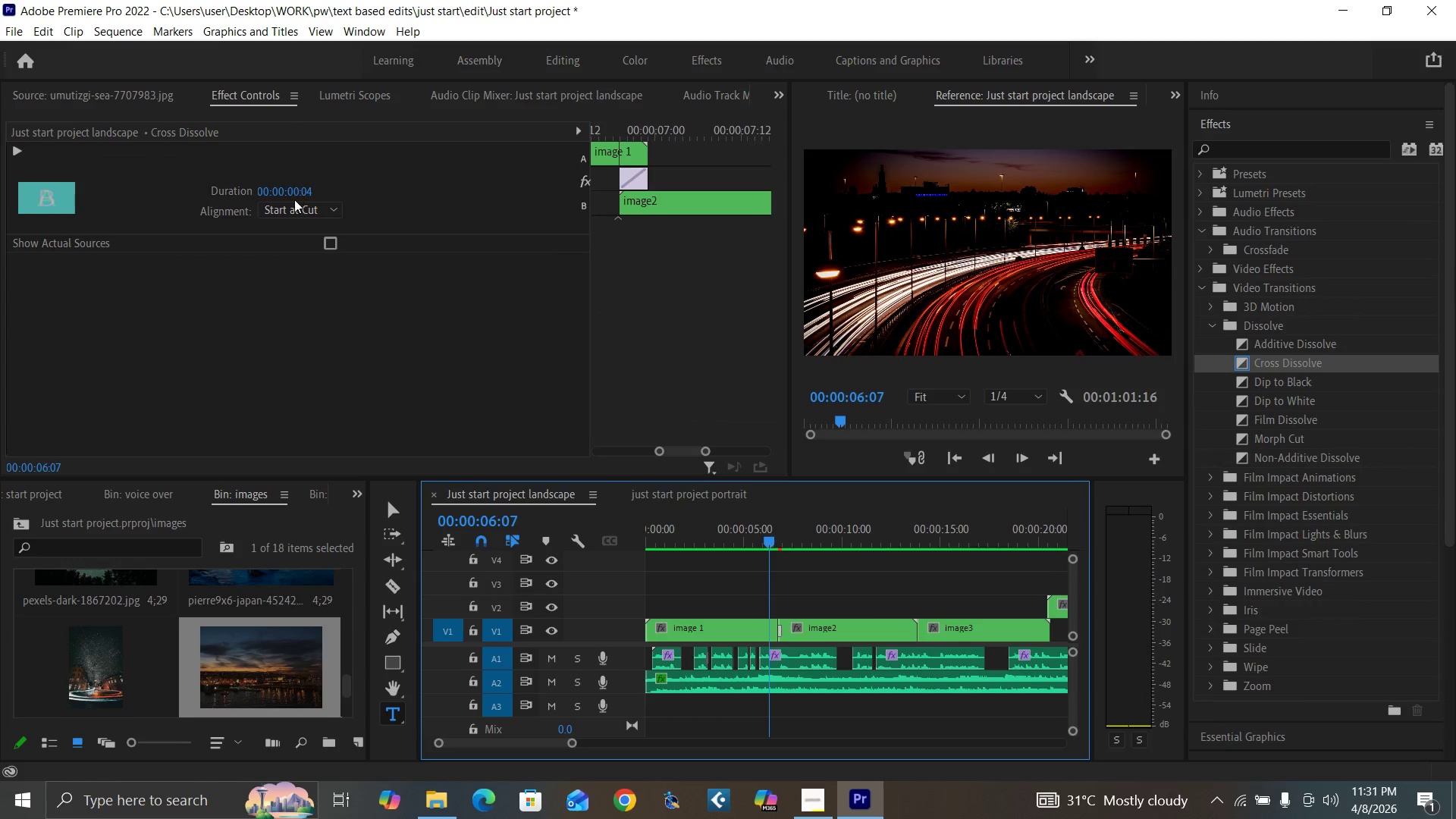 
left_click([294, 210])
 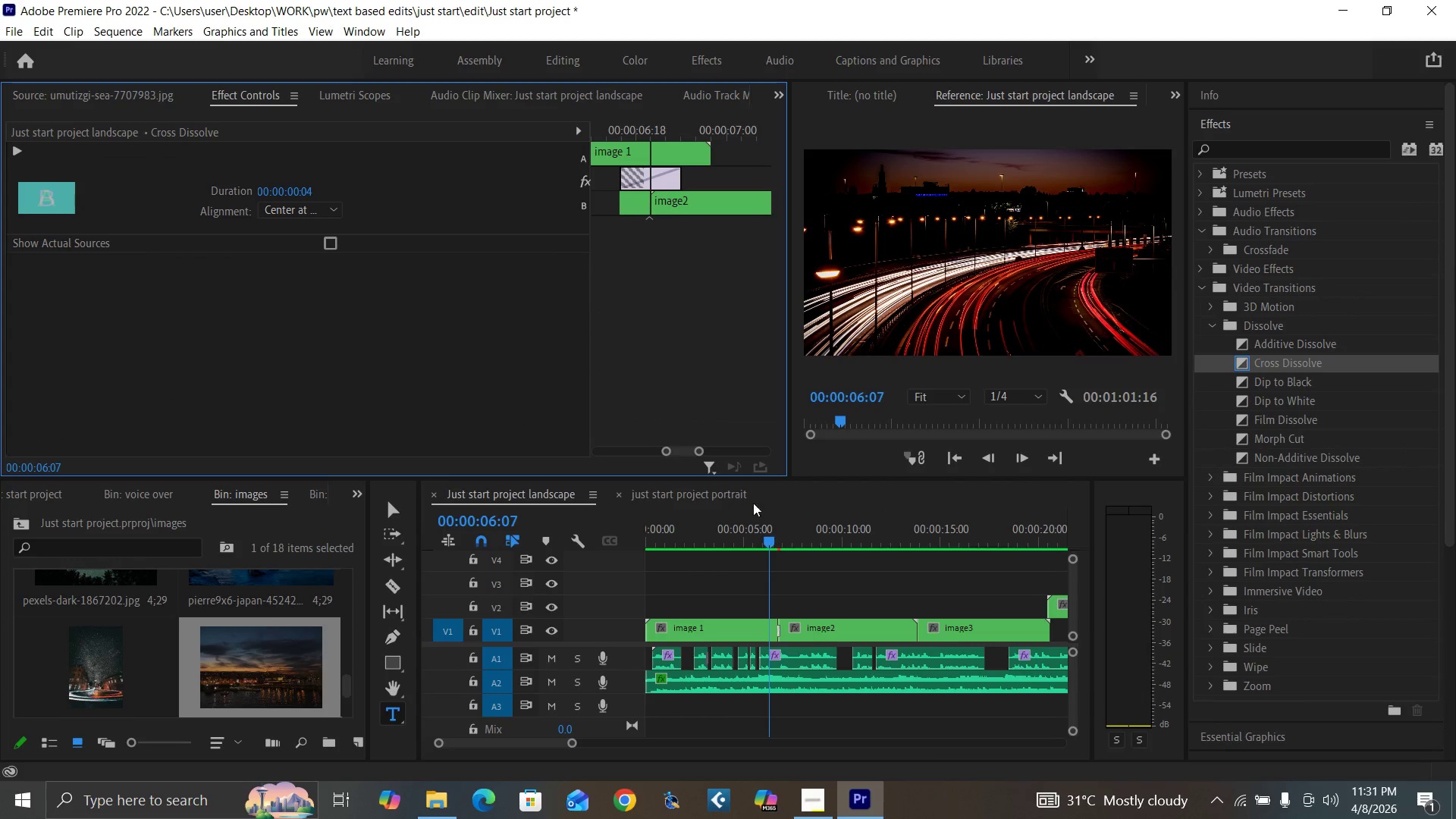 
key(Space)
 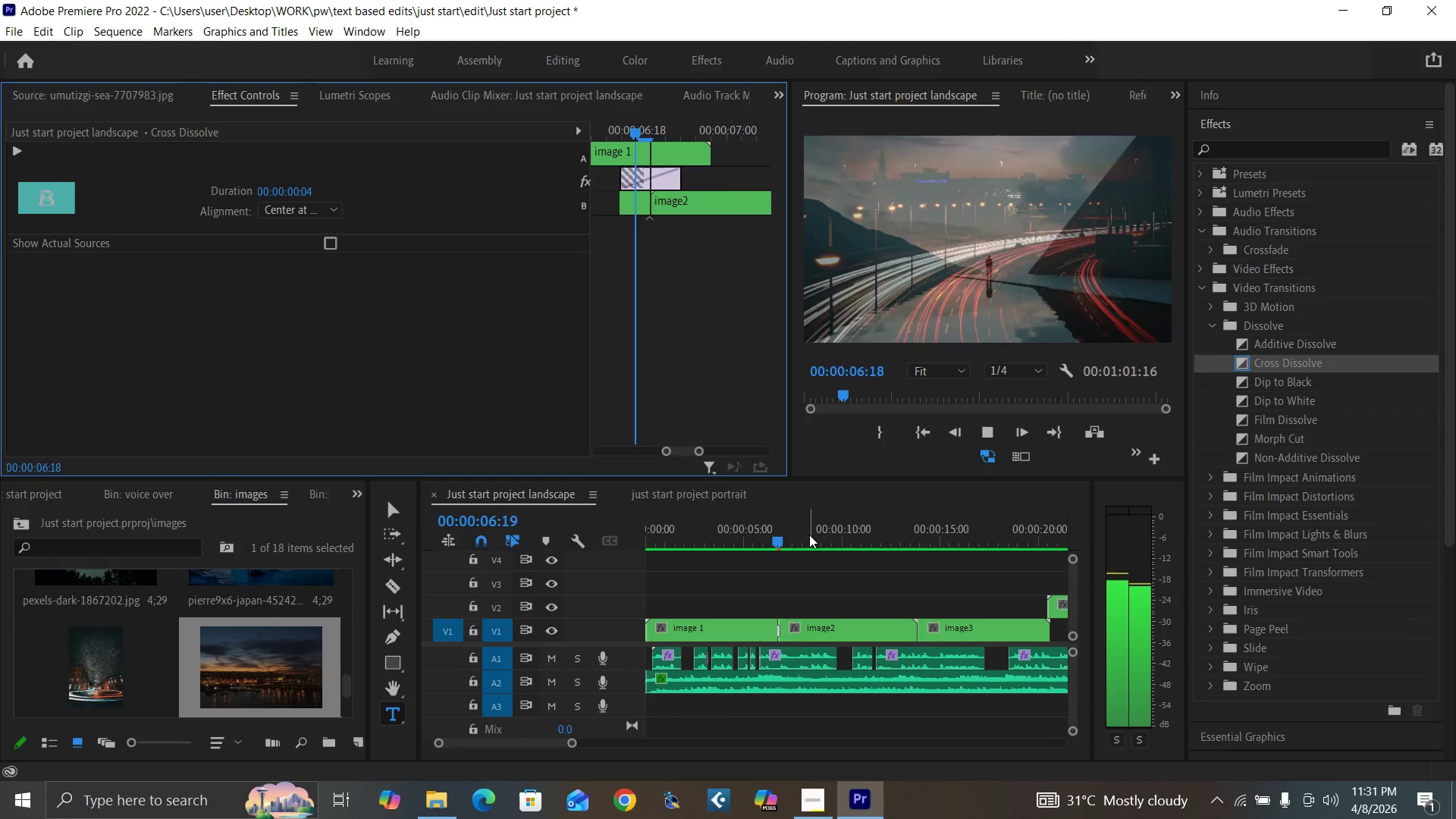 
key(Space)
 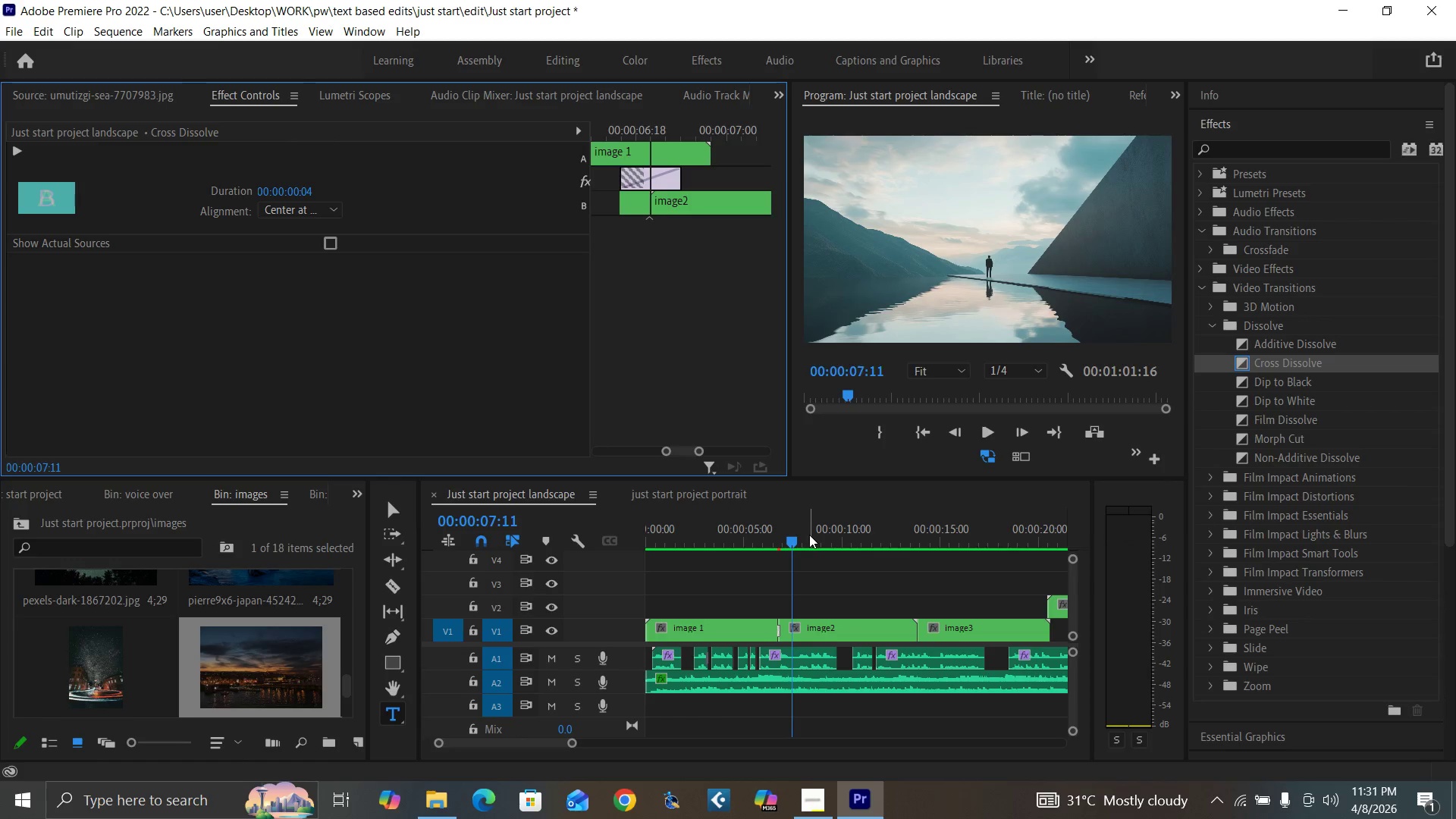 
key(Equal)
 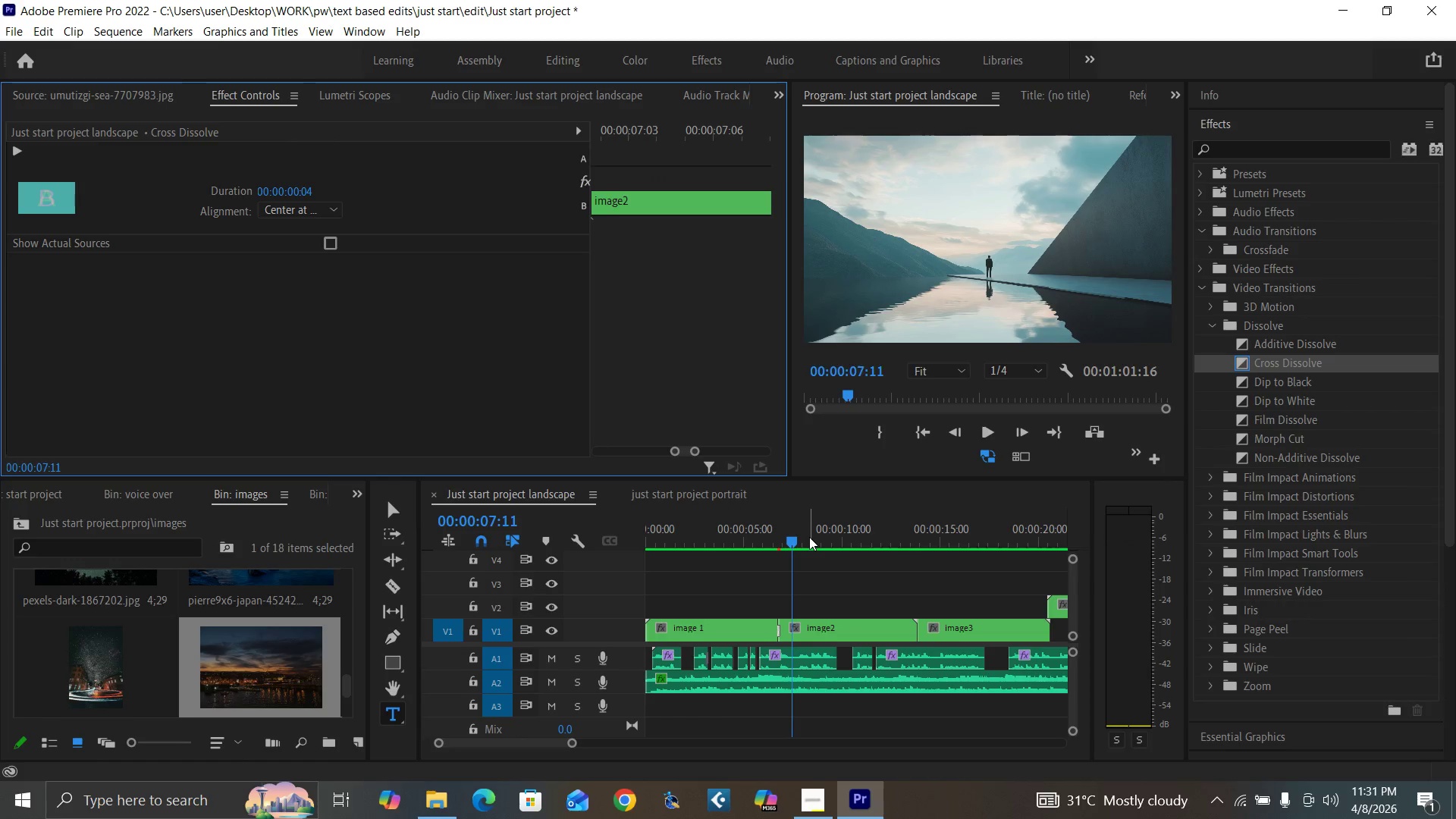 
key(Equal)
 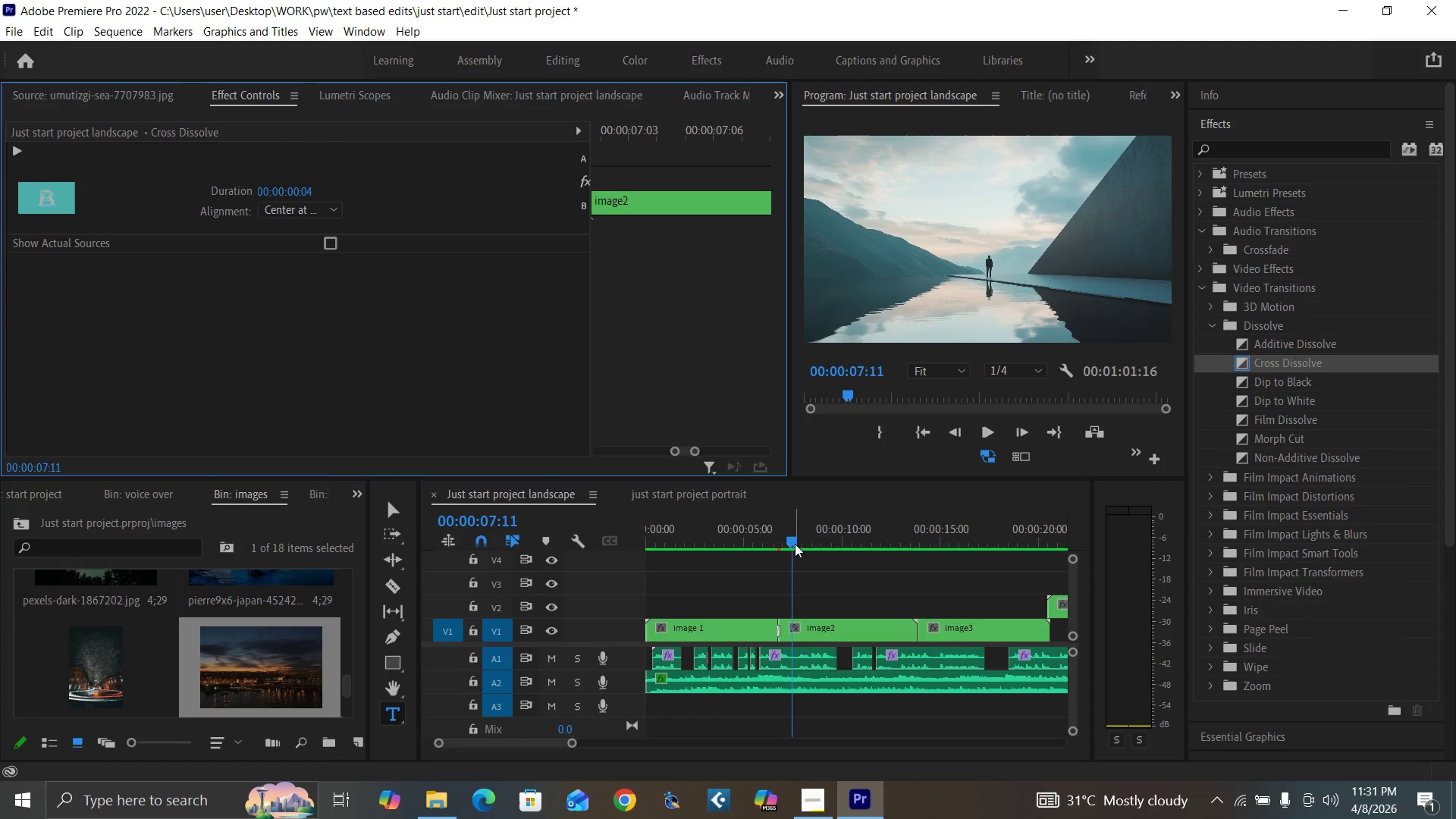 
left_click([792, 541])
 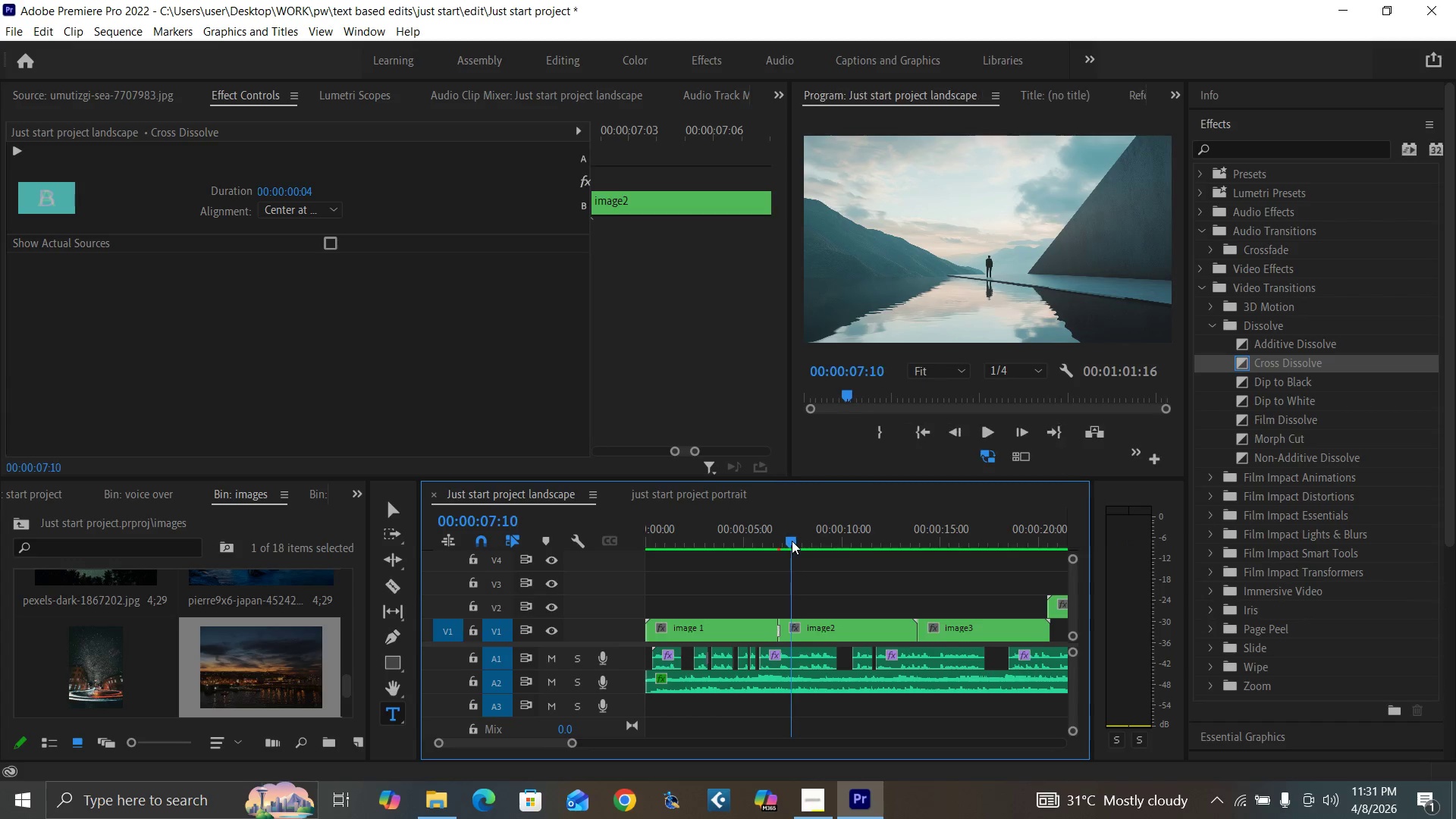 
key(Equal)
 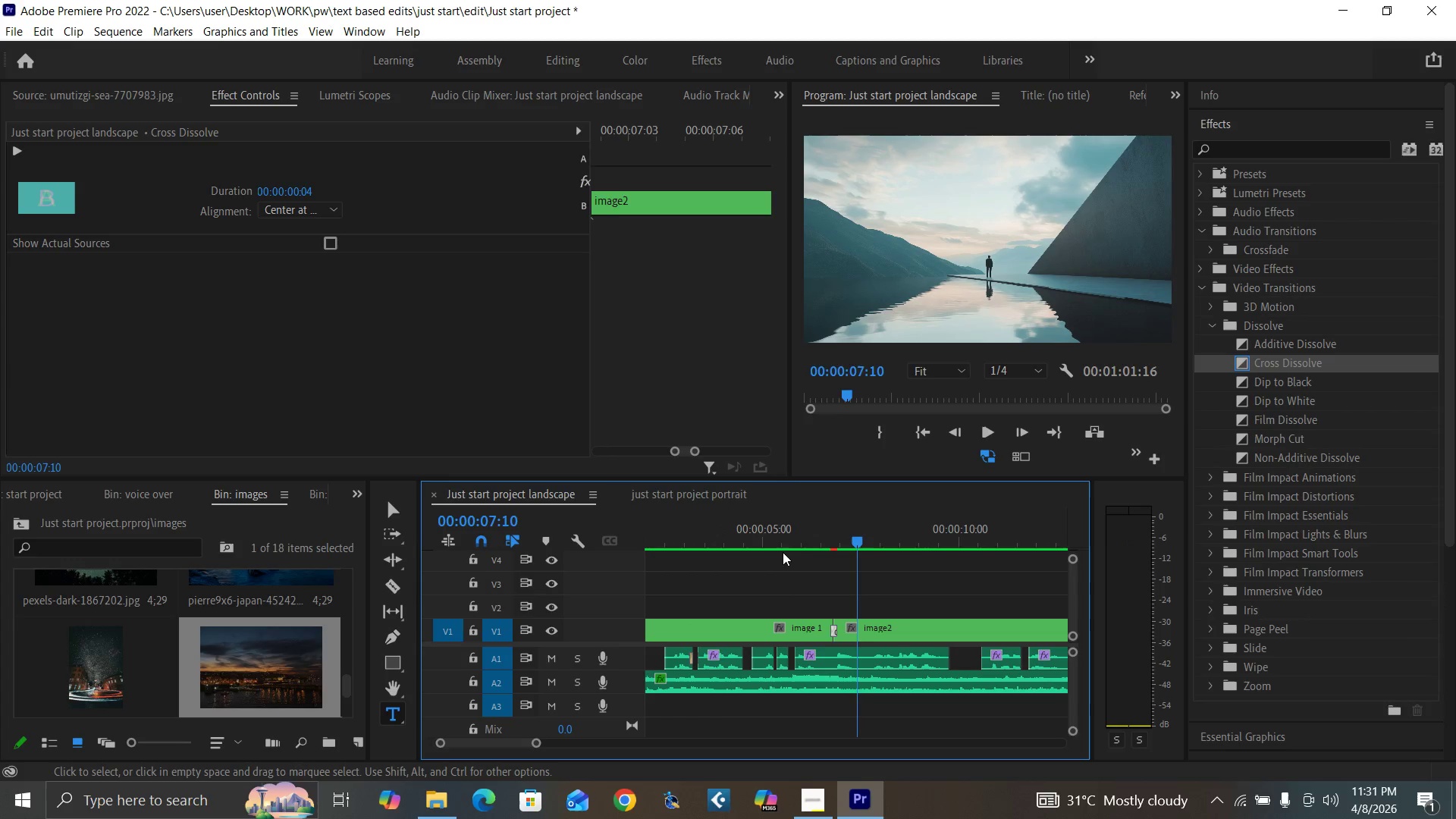 
key(Equal)
 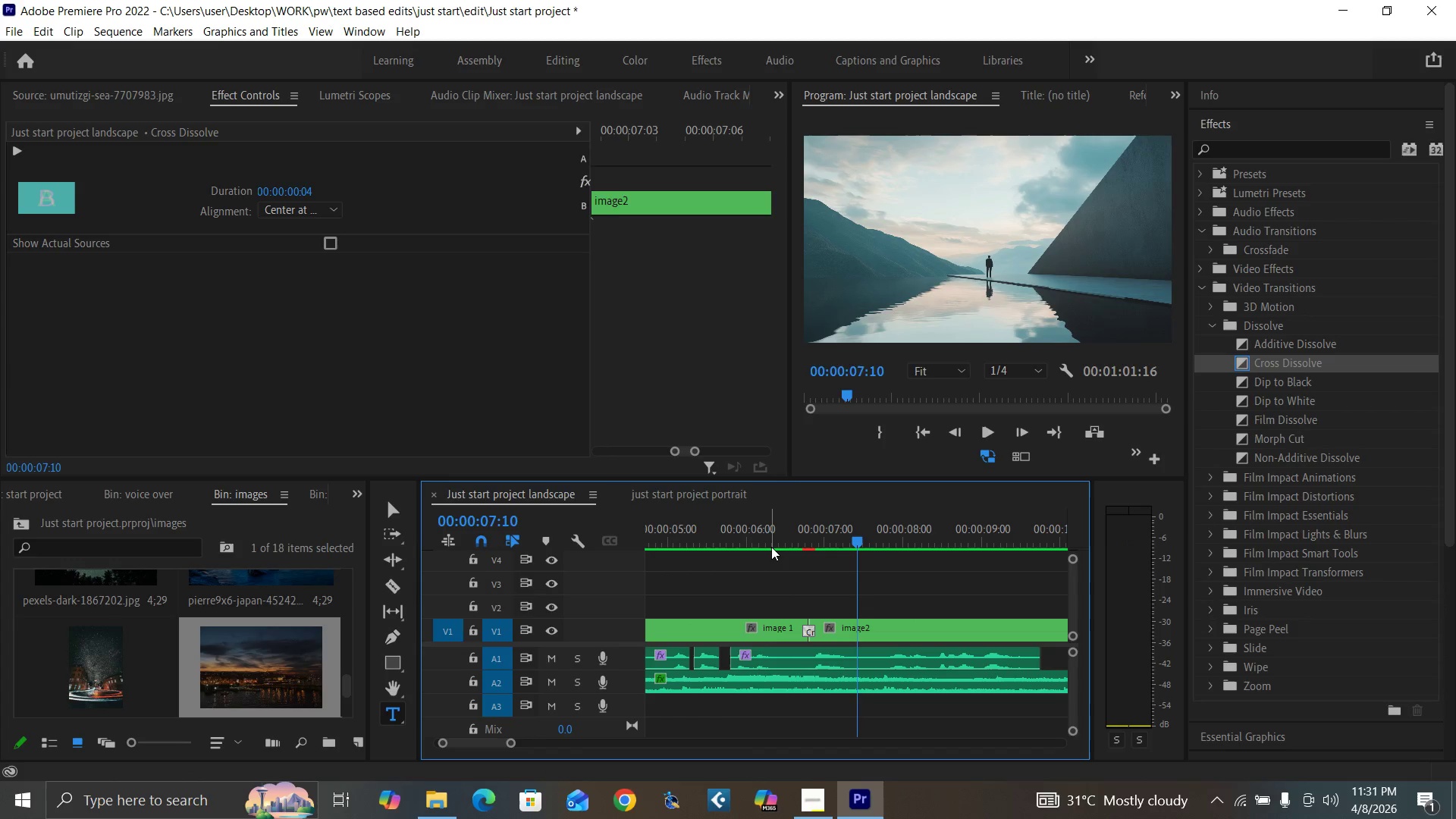 
left_click([769, 544])
 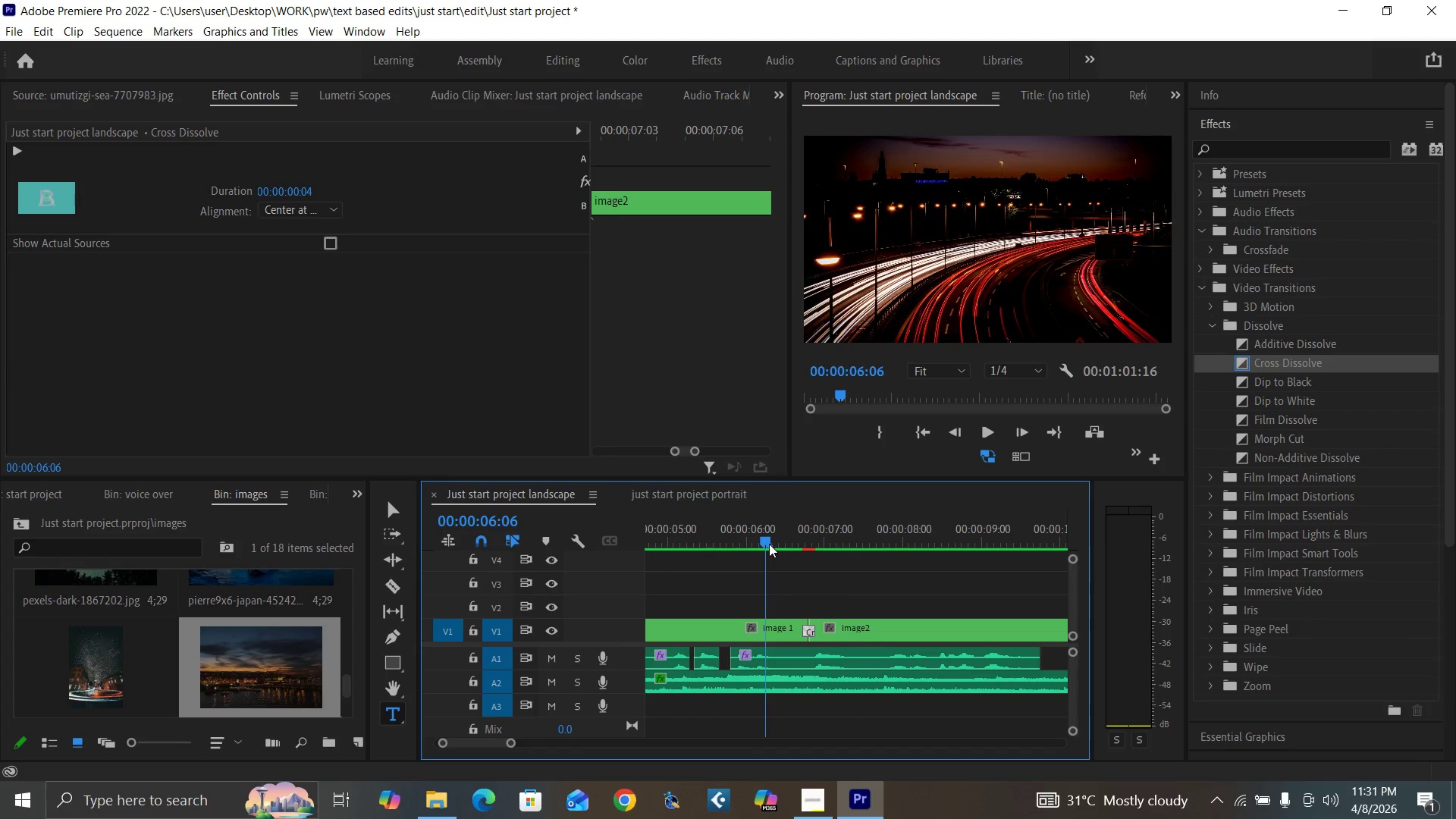 
key(Space)
 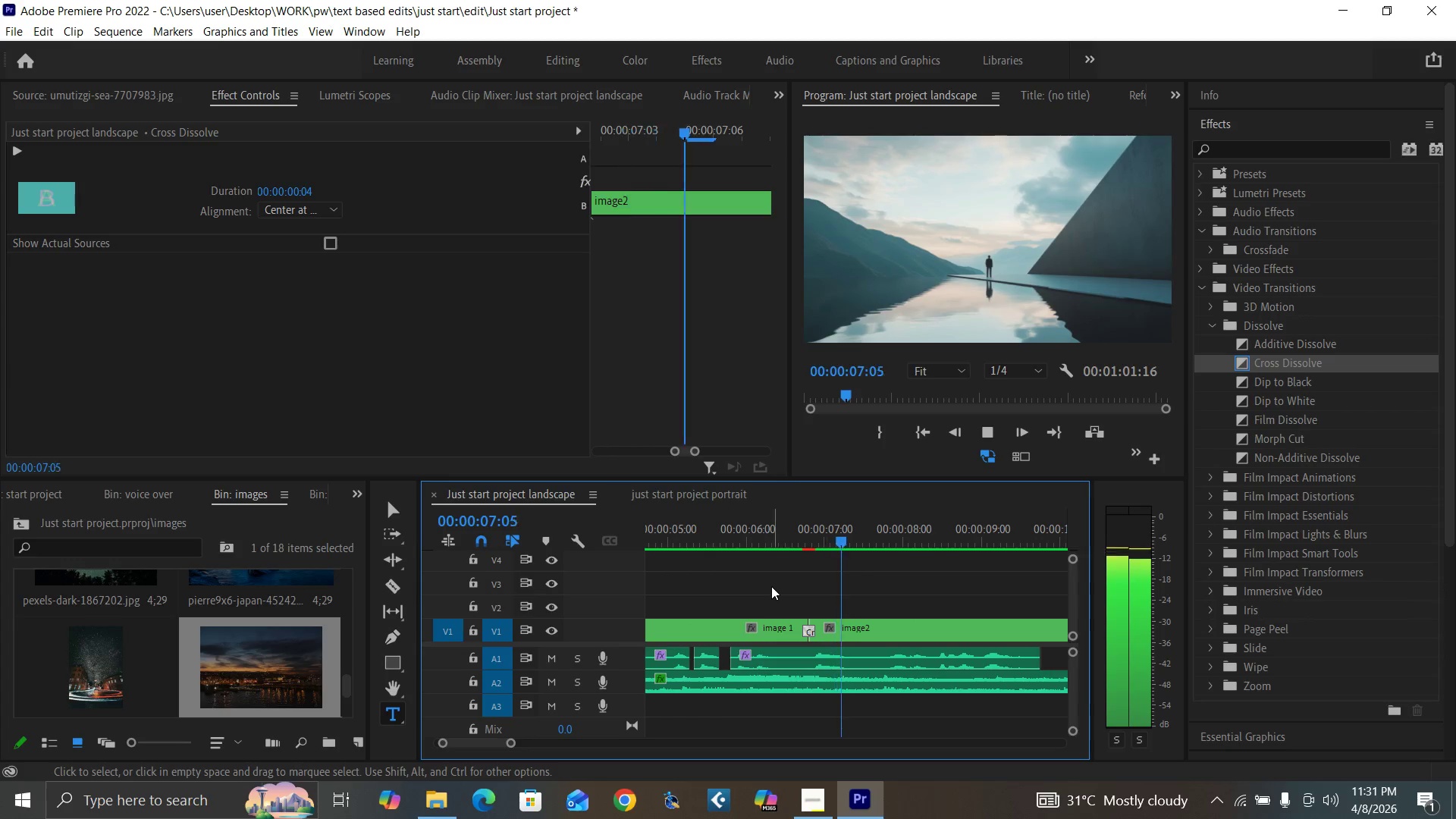 
key(Space)
 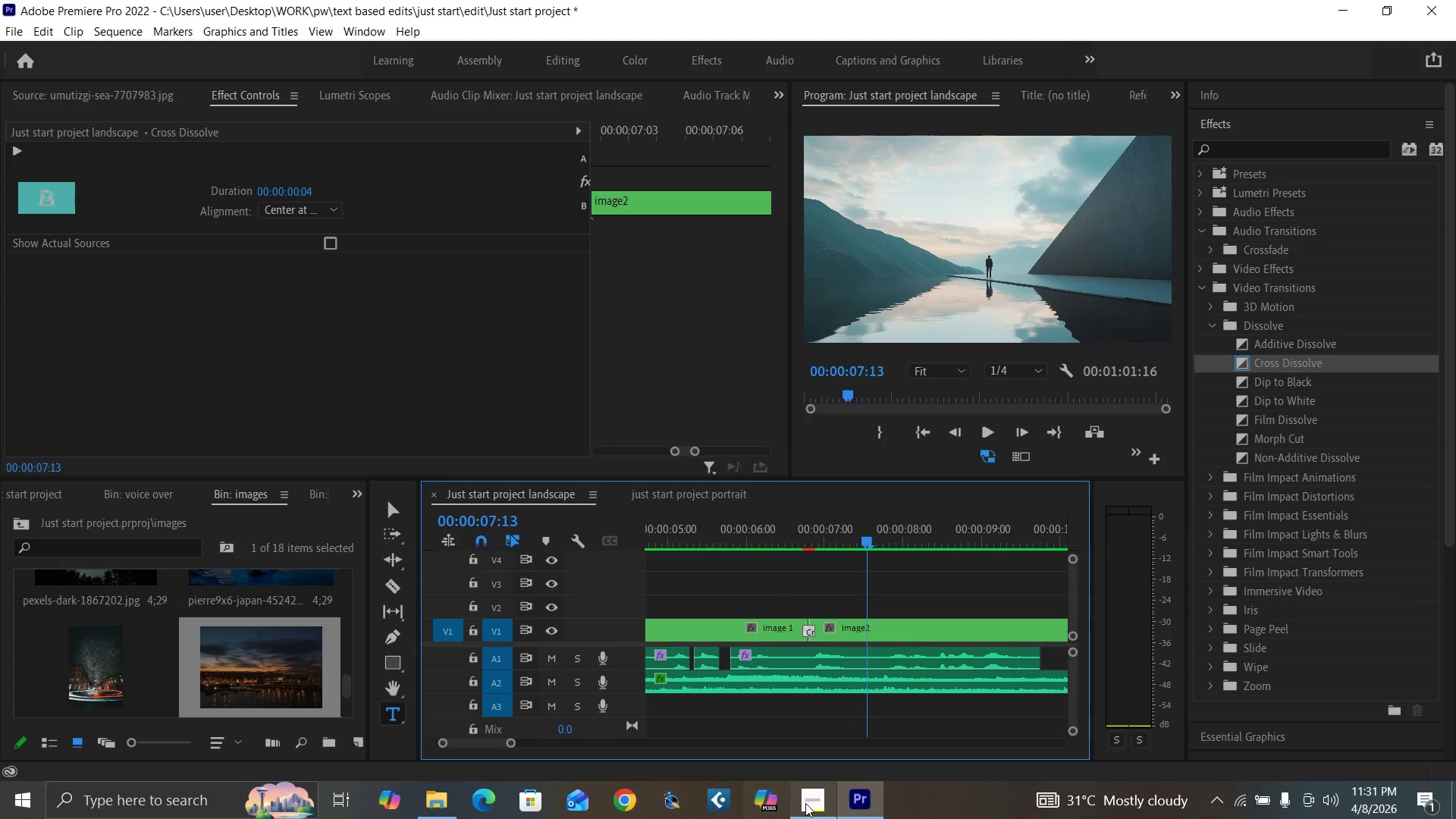 
left_click([805, 803])